 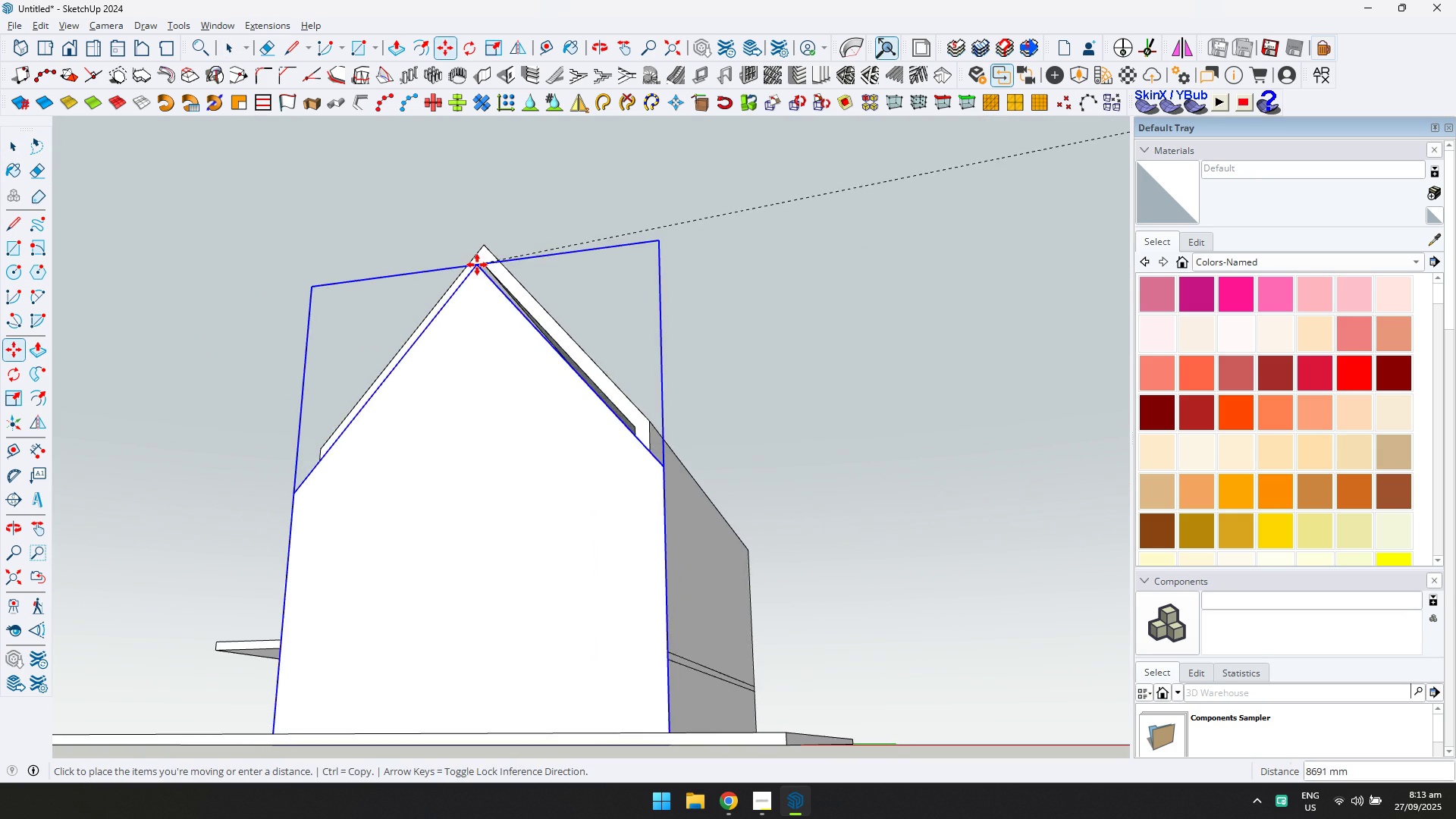 
left_click([463, 375])
 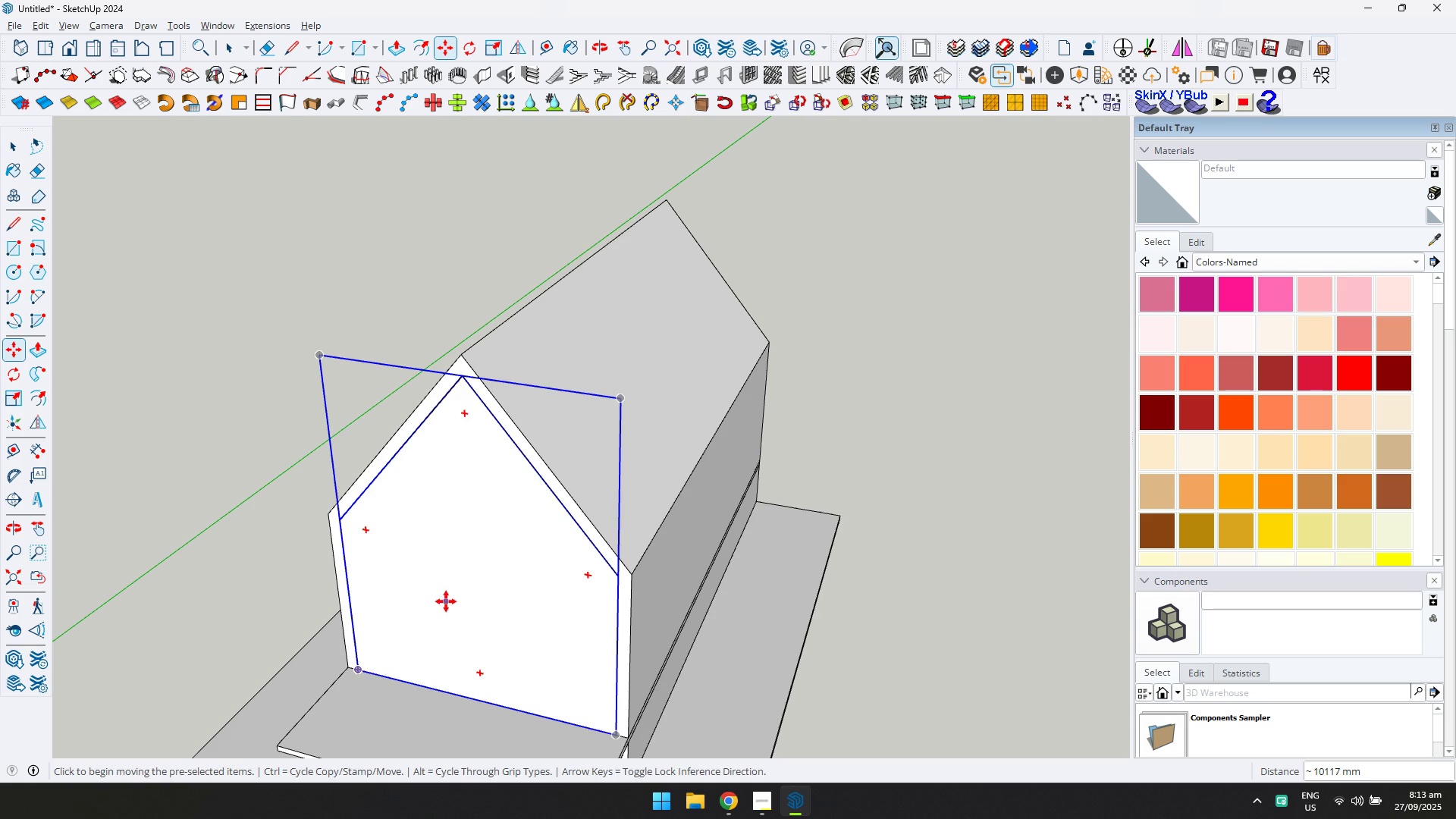 
left_click([446, 601])
 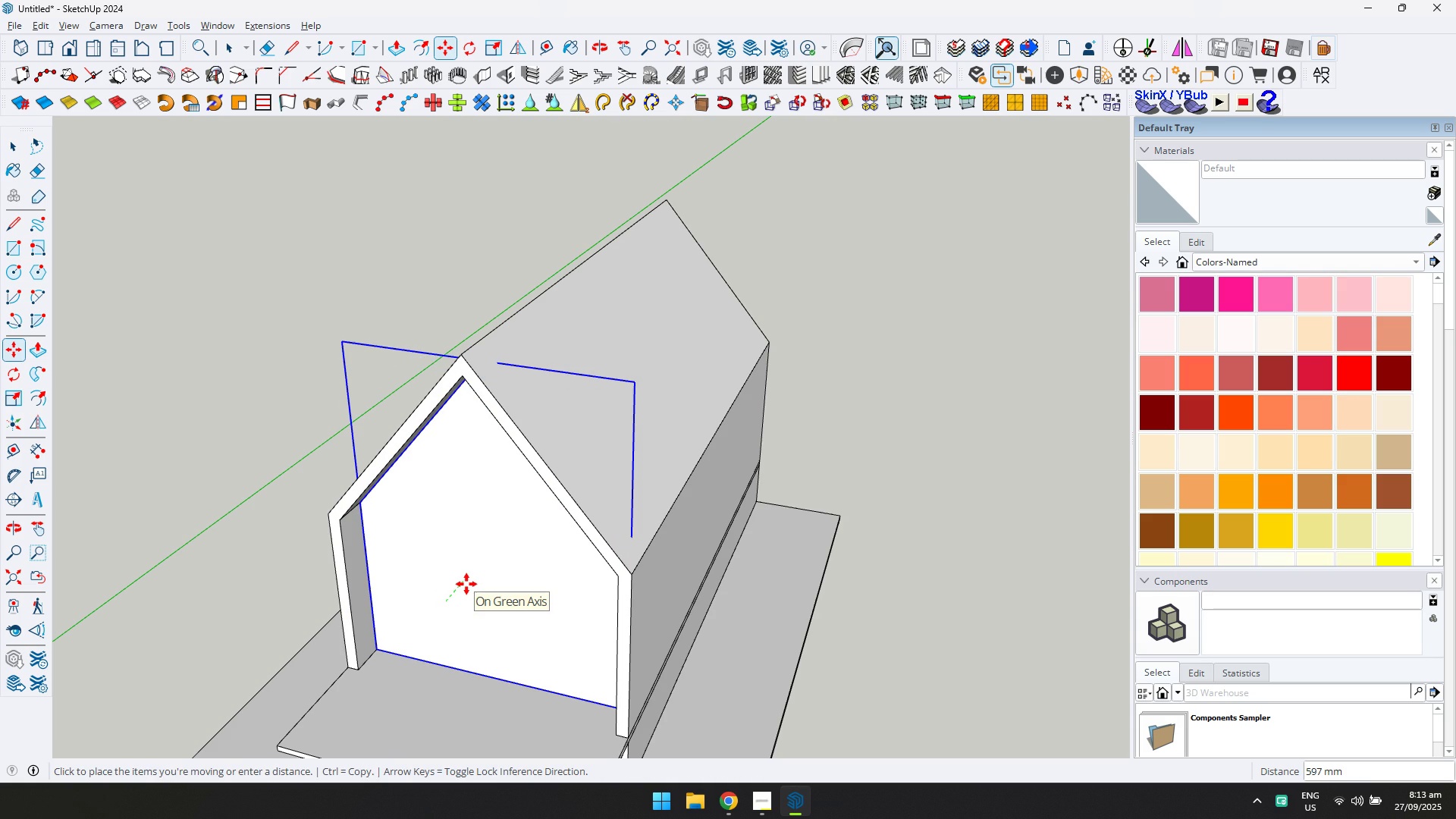 
type(500)
 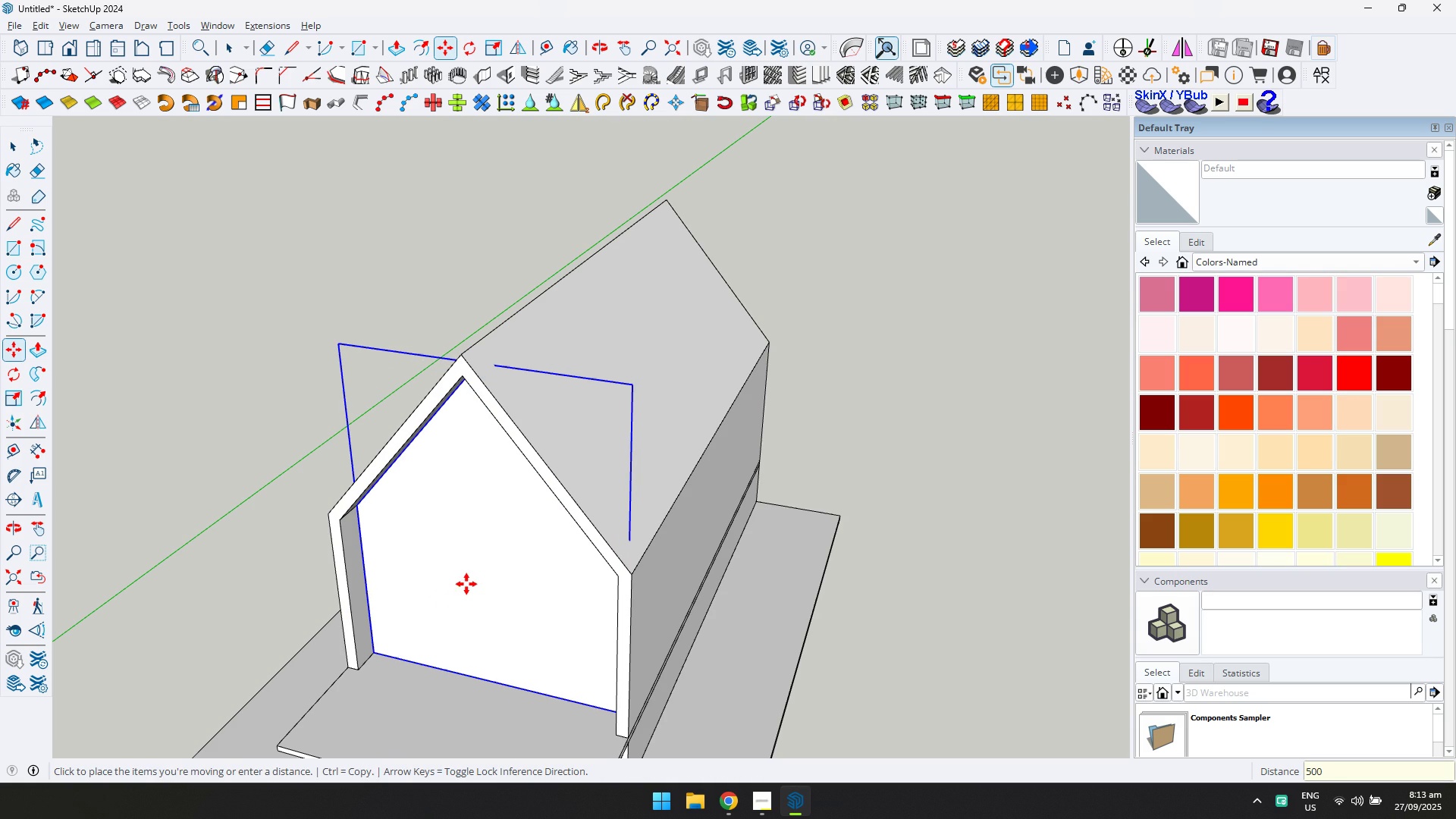 
key(Enter)
 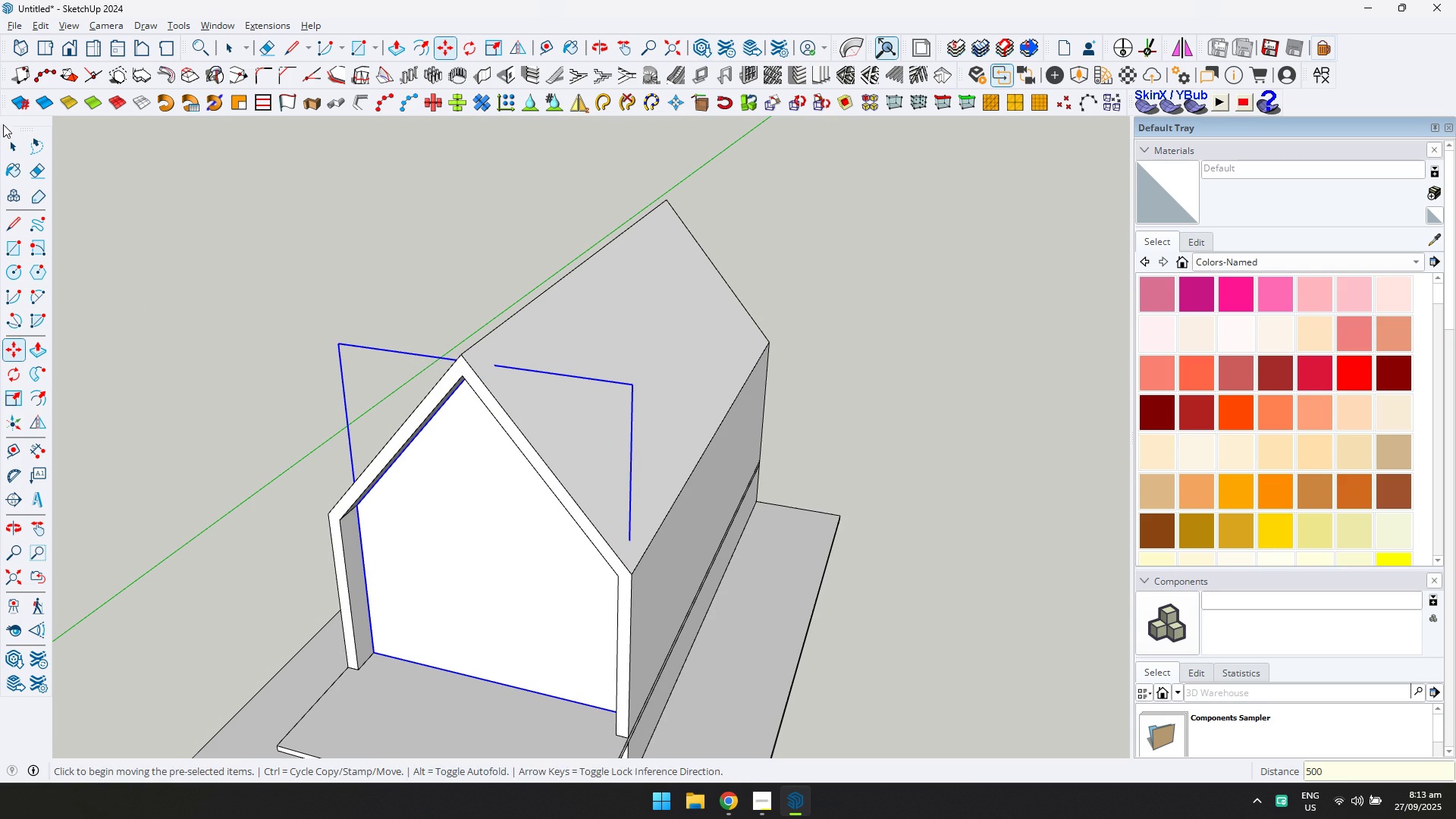 
left_click([11, 136])
 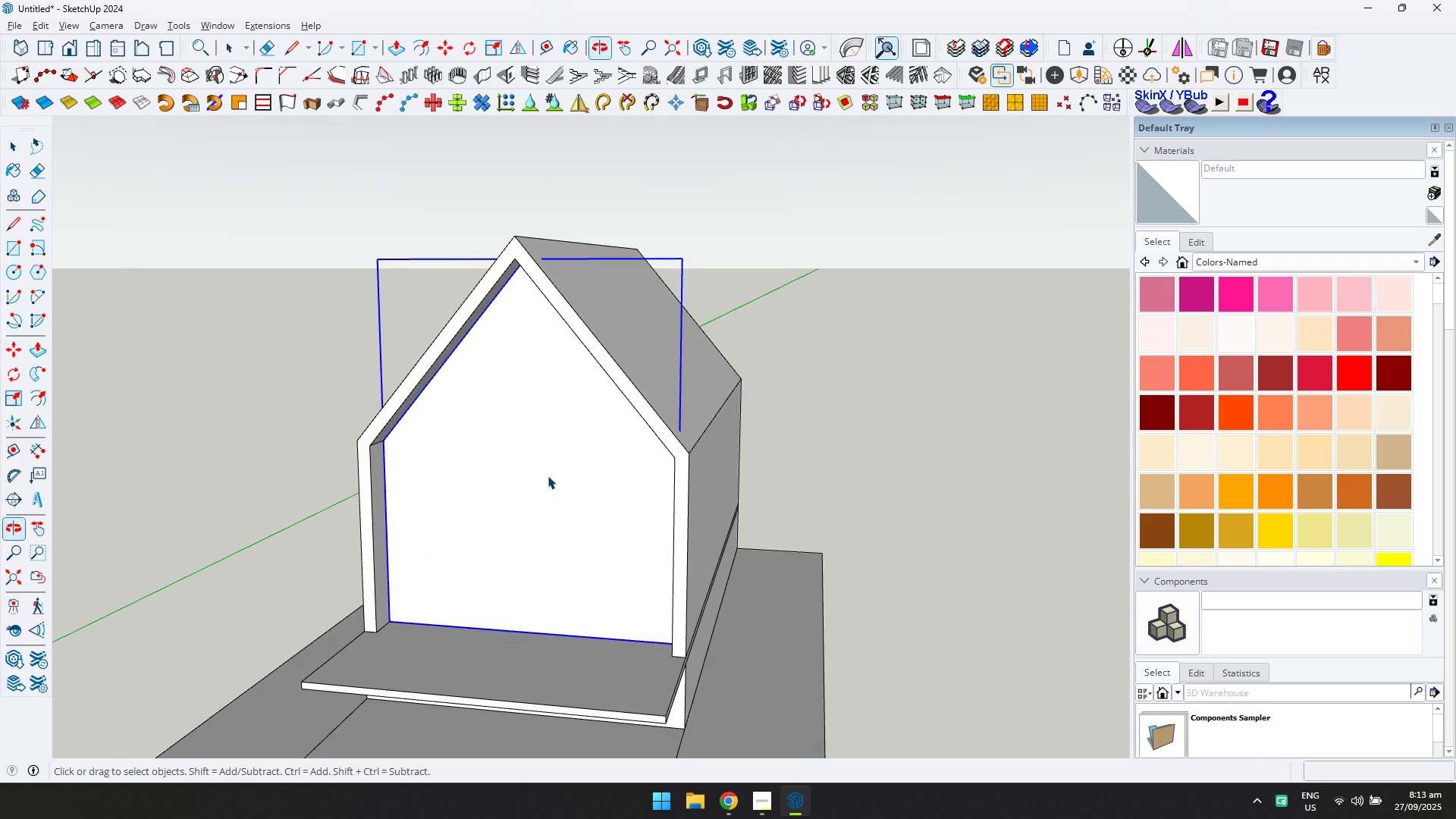 
double_click([547, 475])
 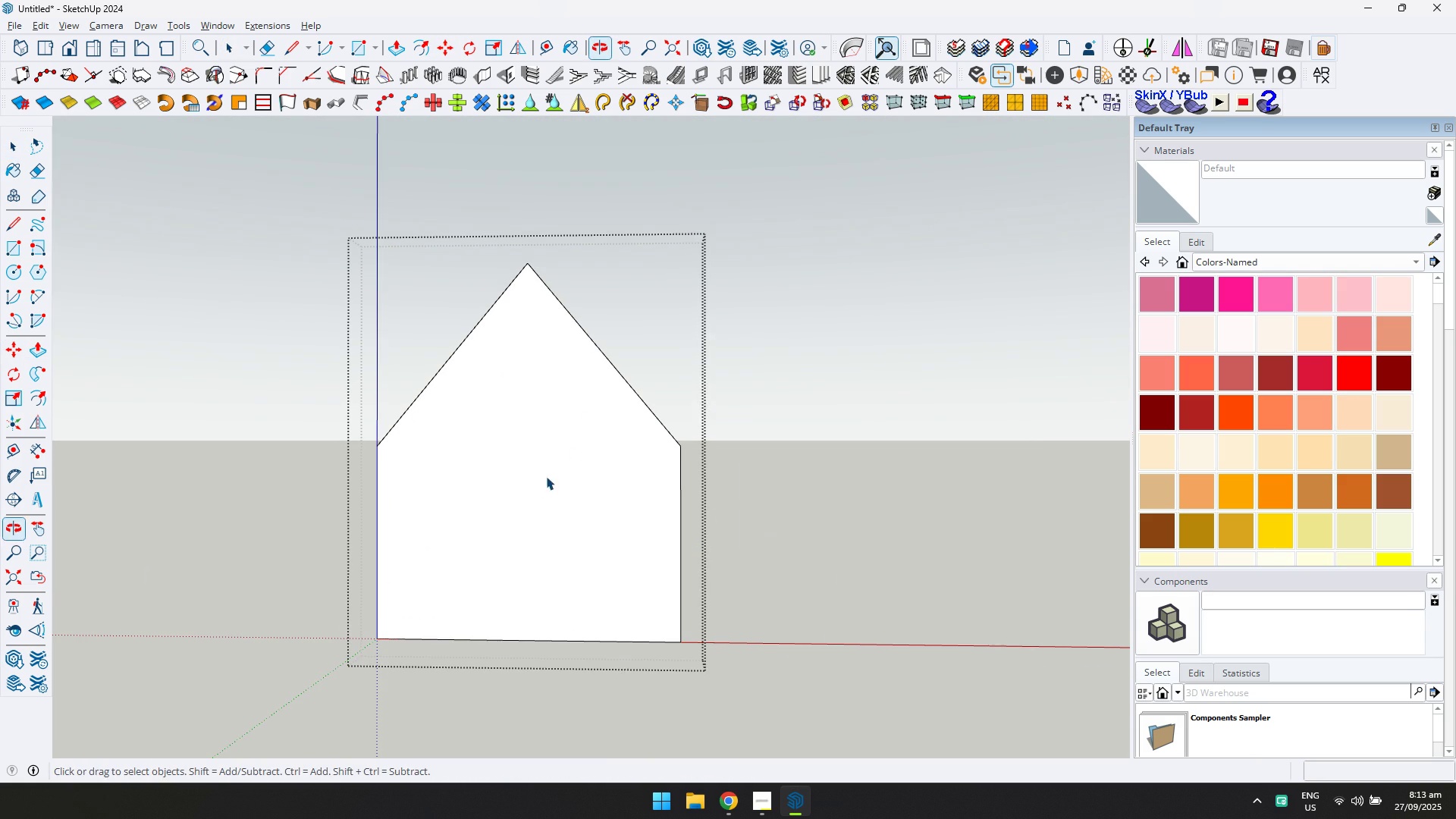 
left_click([546, 476])
 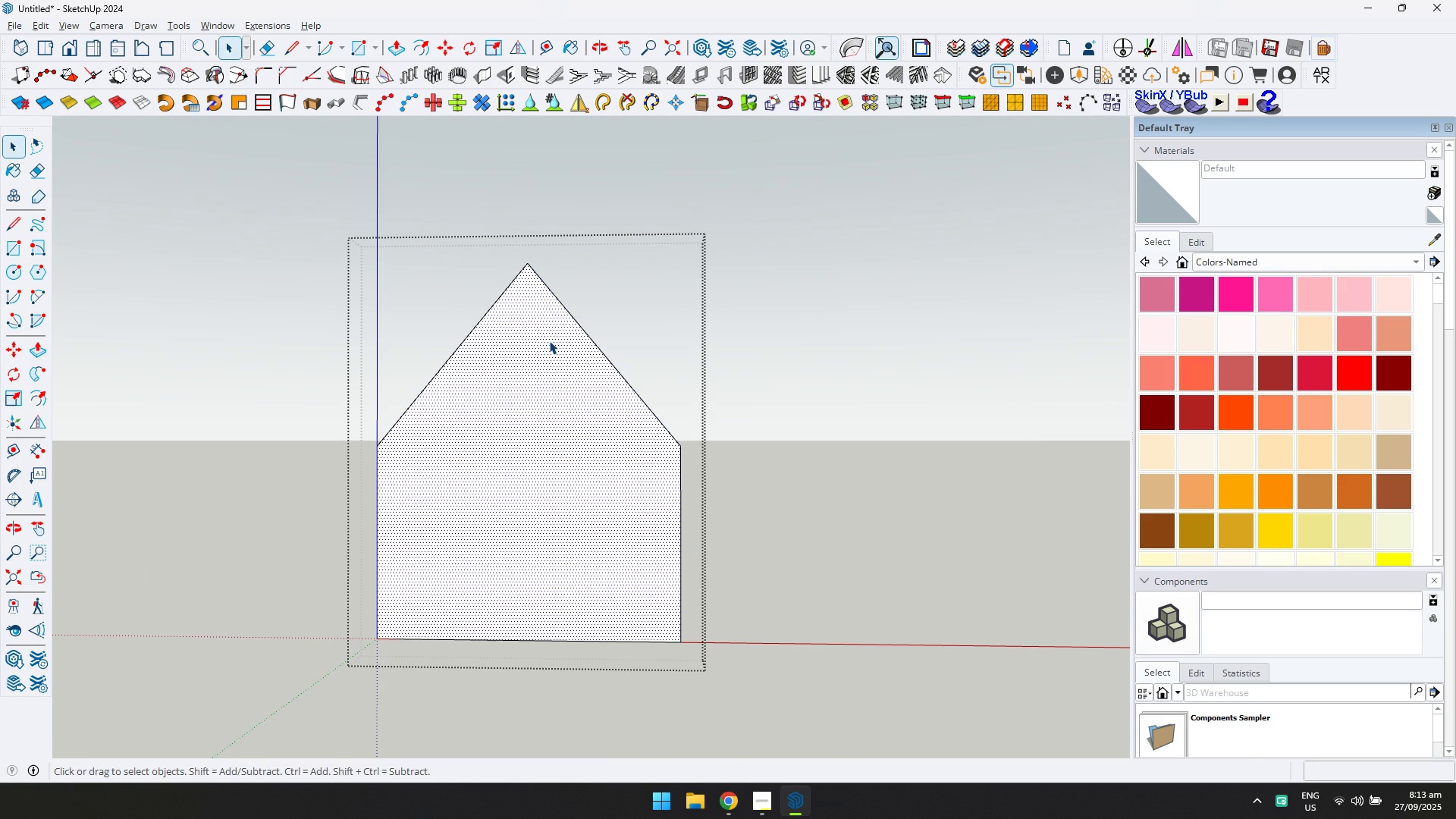 
key(L)
 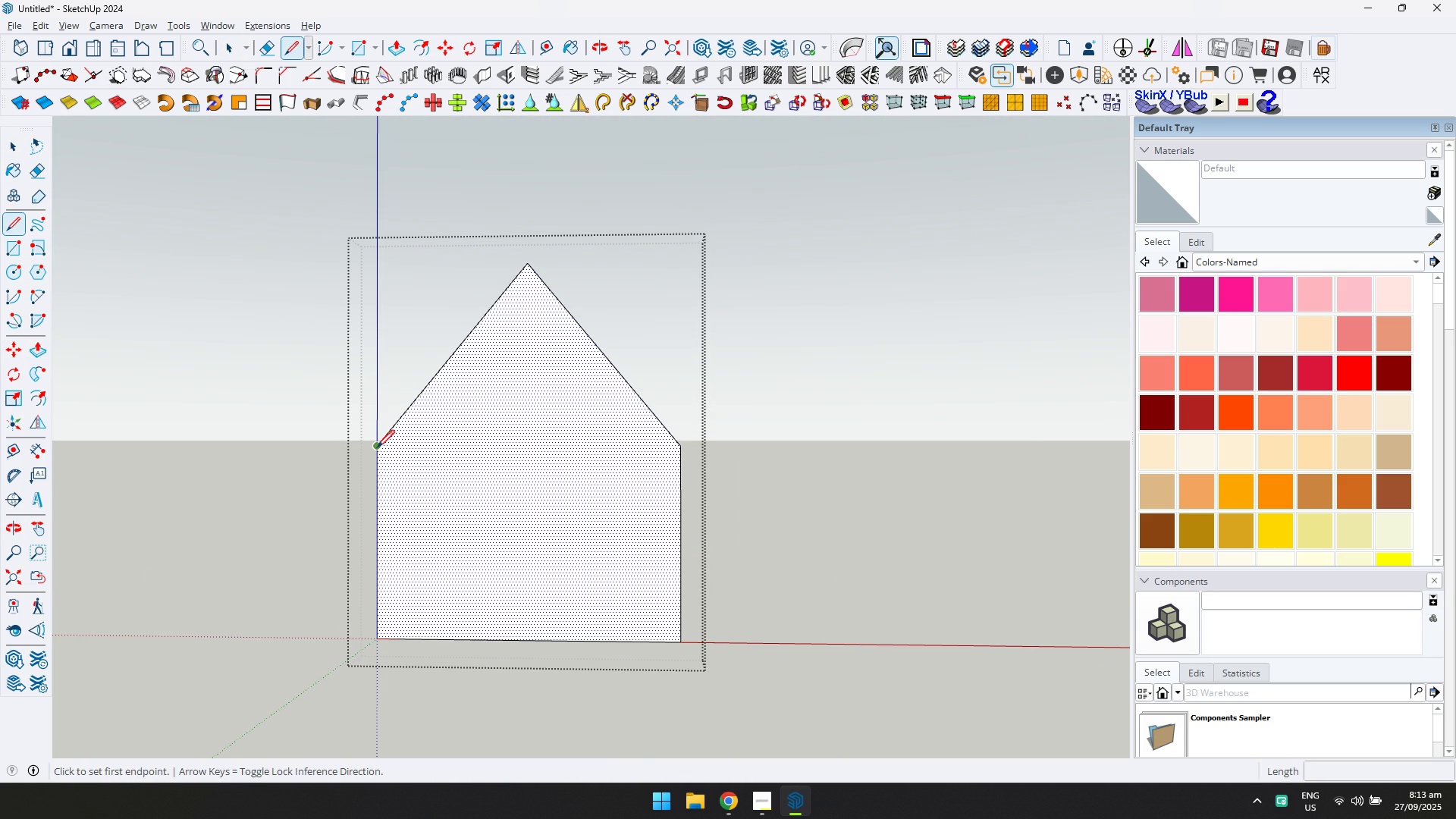 
left_click([376, 447])
 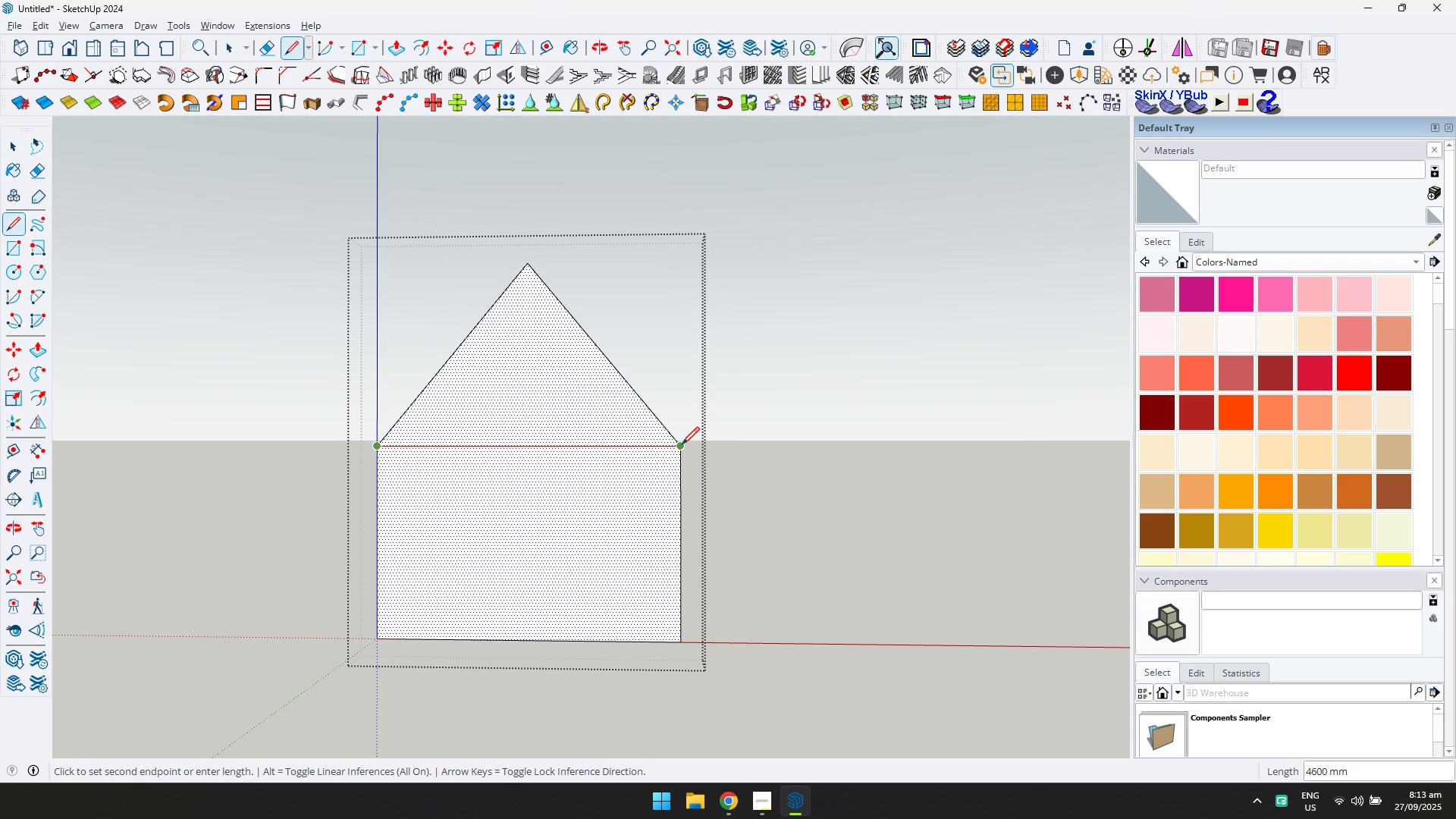 
left_click([682, 444])
 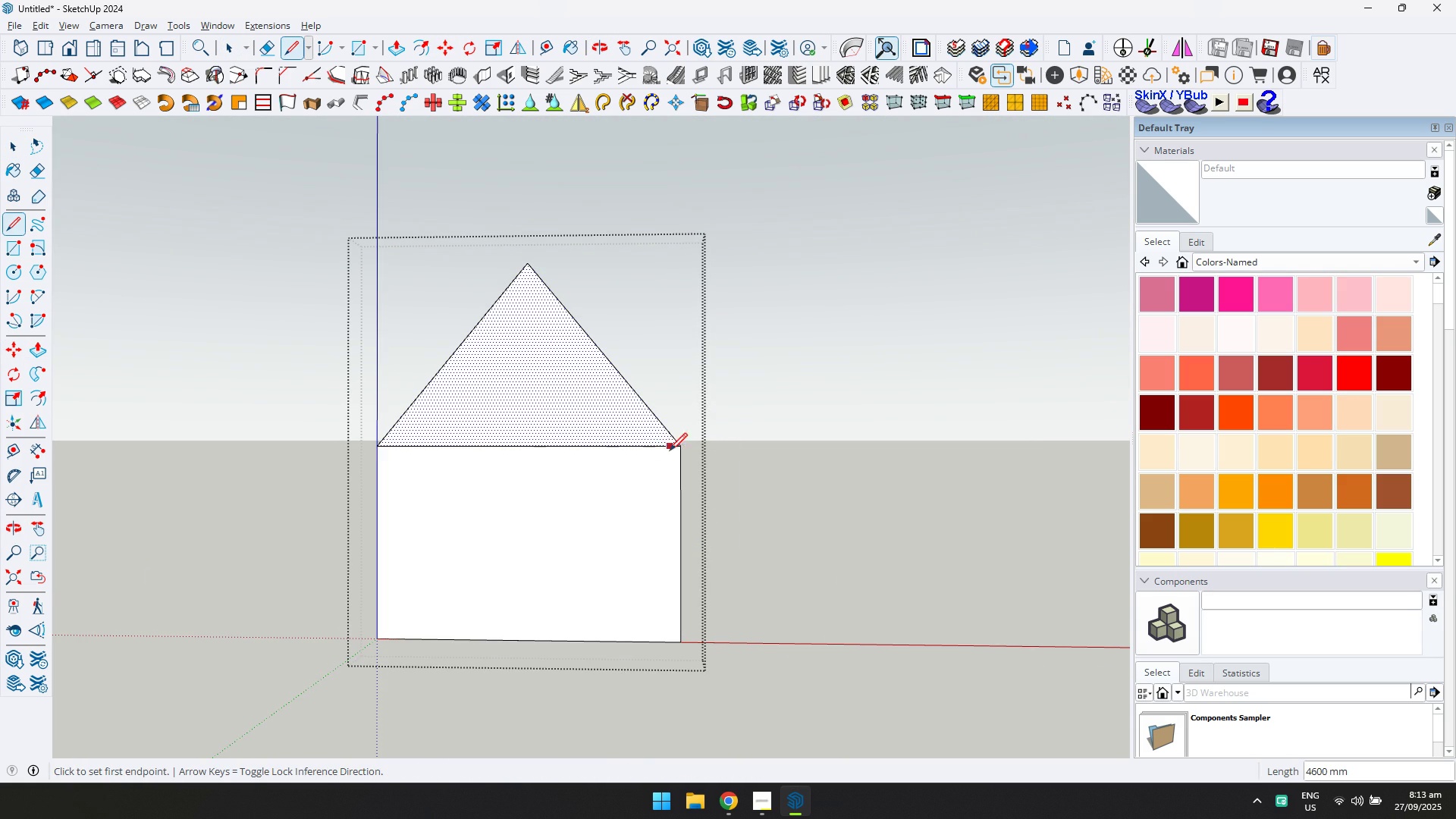 
key(Escape)
 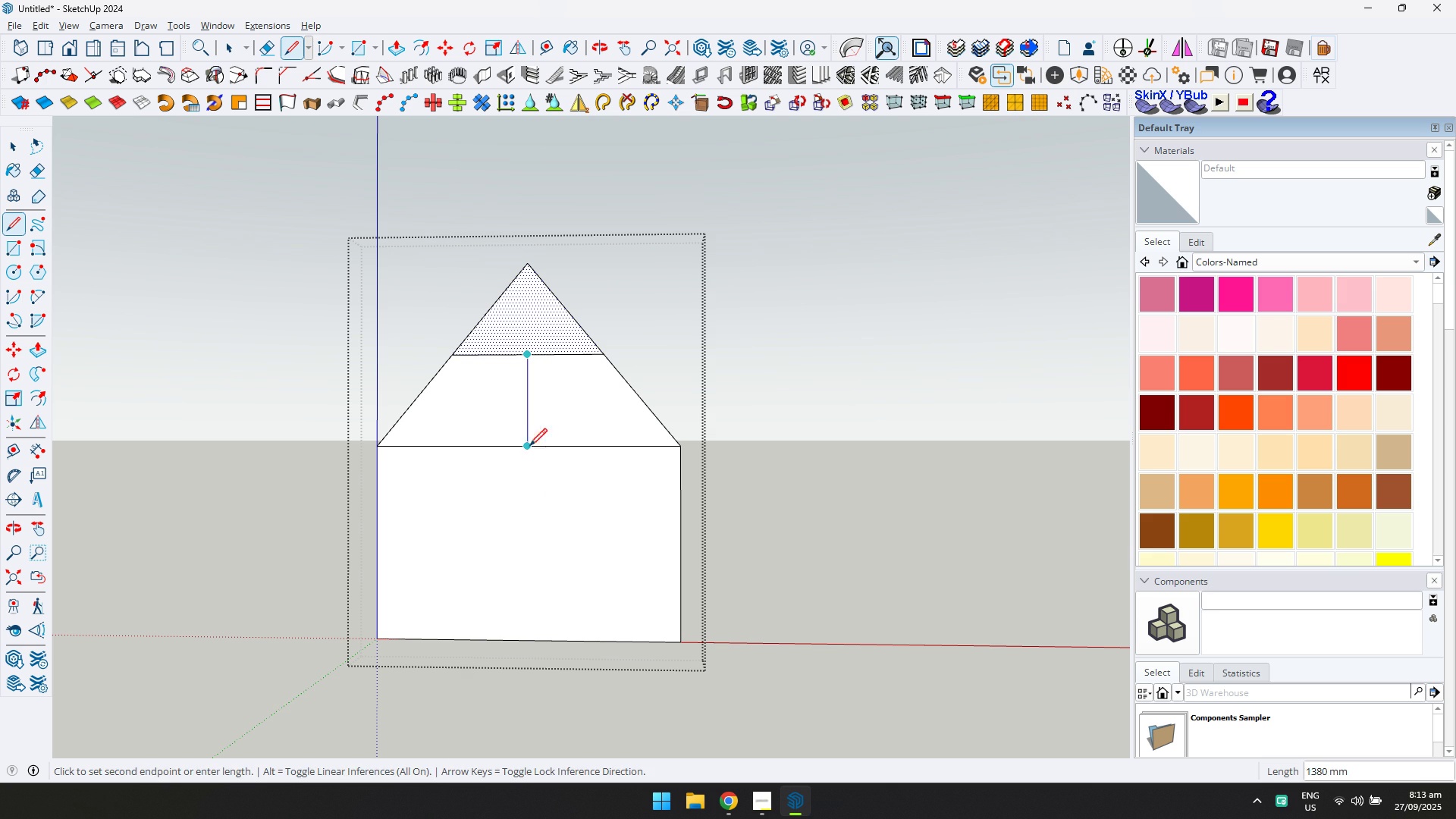 
key(Escape)